 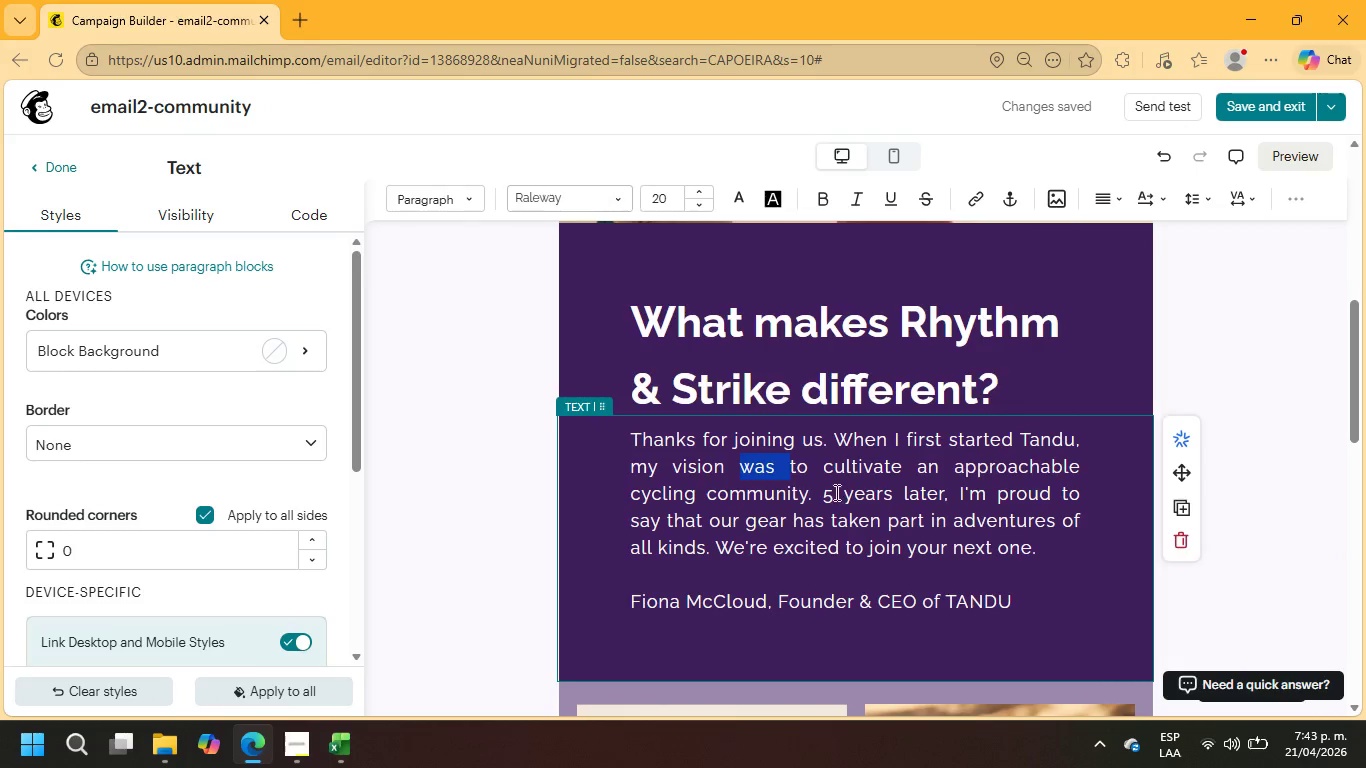 
left_click_drag(start_coordinate=[1046, 552], to_coordinate=[630, 446])
 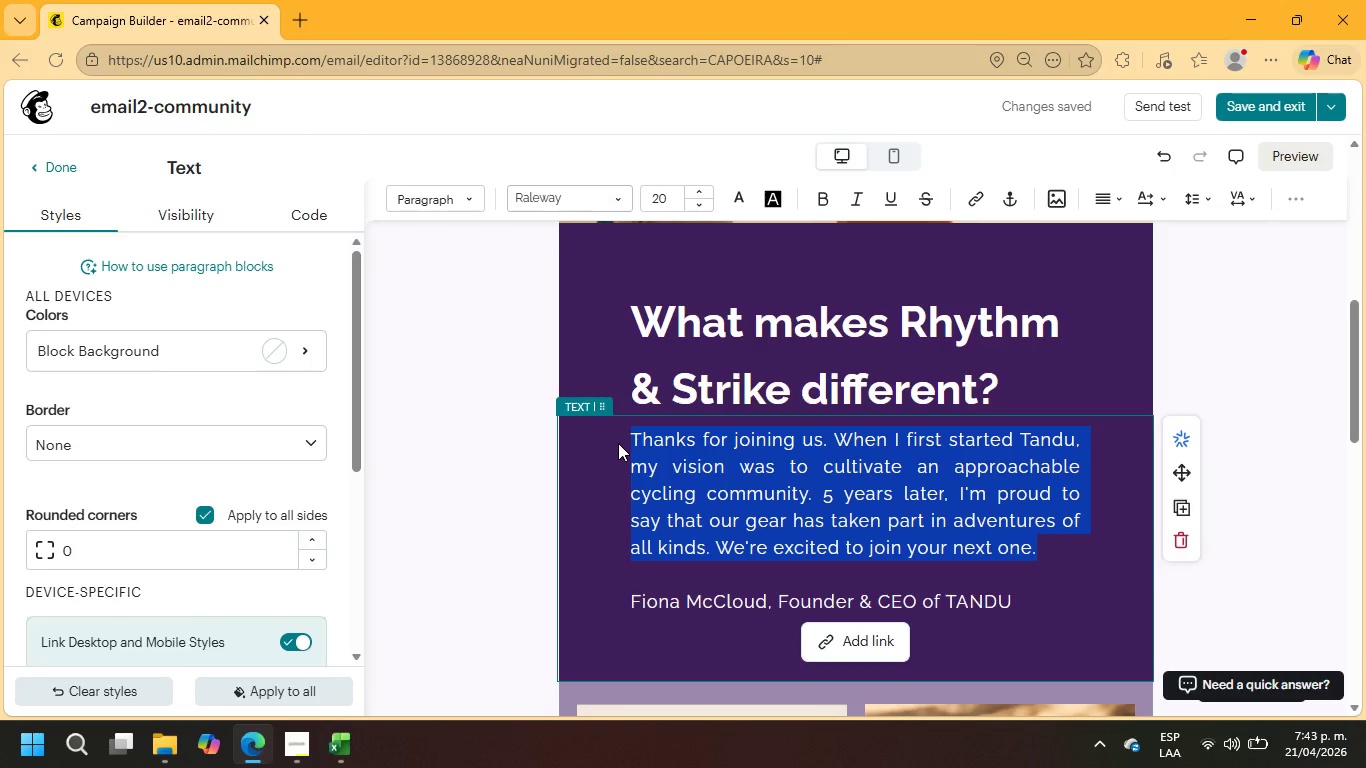 
type(wet)
key(Backspace)
key(Backspace)
key(Backspace)
type(Whether you are a beginner or an athlete, you;ll find a supportive group ready to push you to the next level. Come meet )
 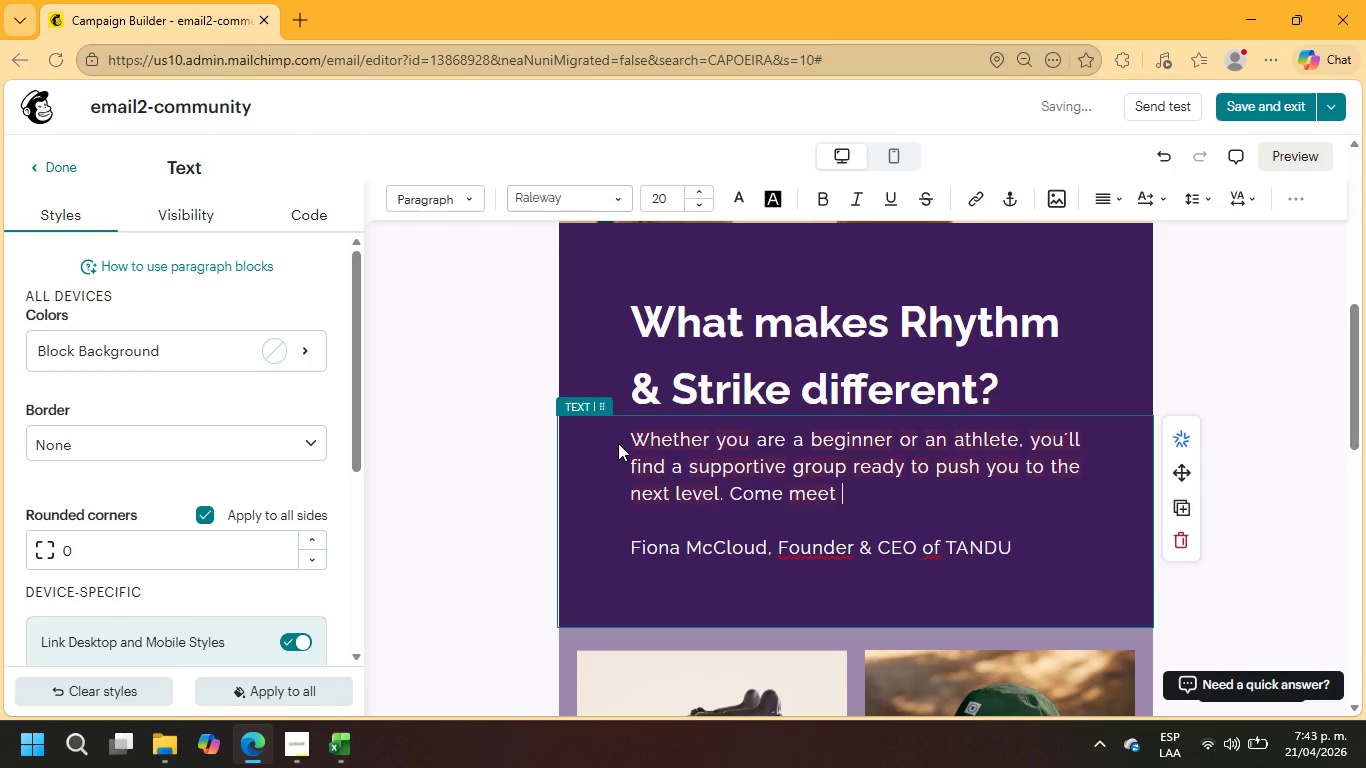 
type(your new tribe!!)
 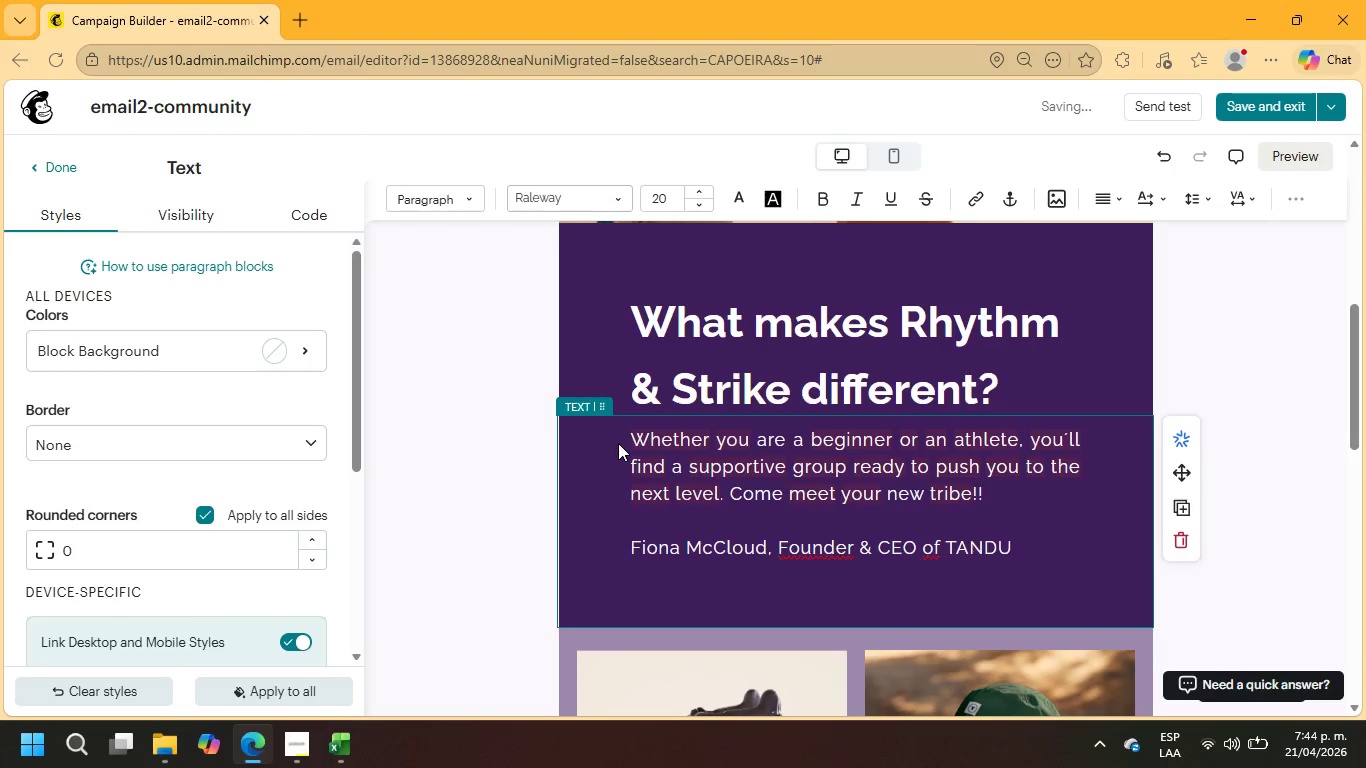 
left_click_drag(start_coordinate=[1021, 549], to_coordinate=[626, 539])
 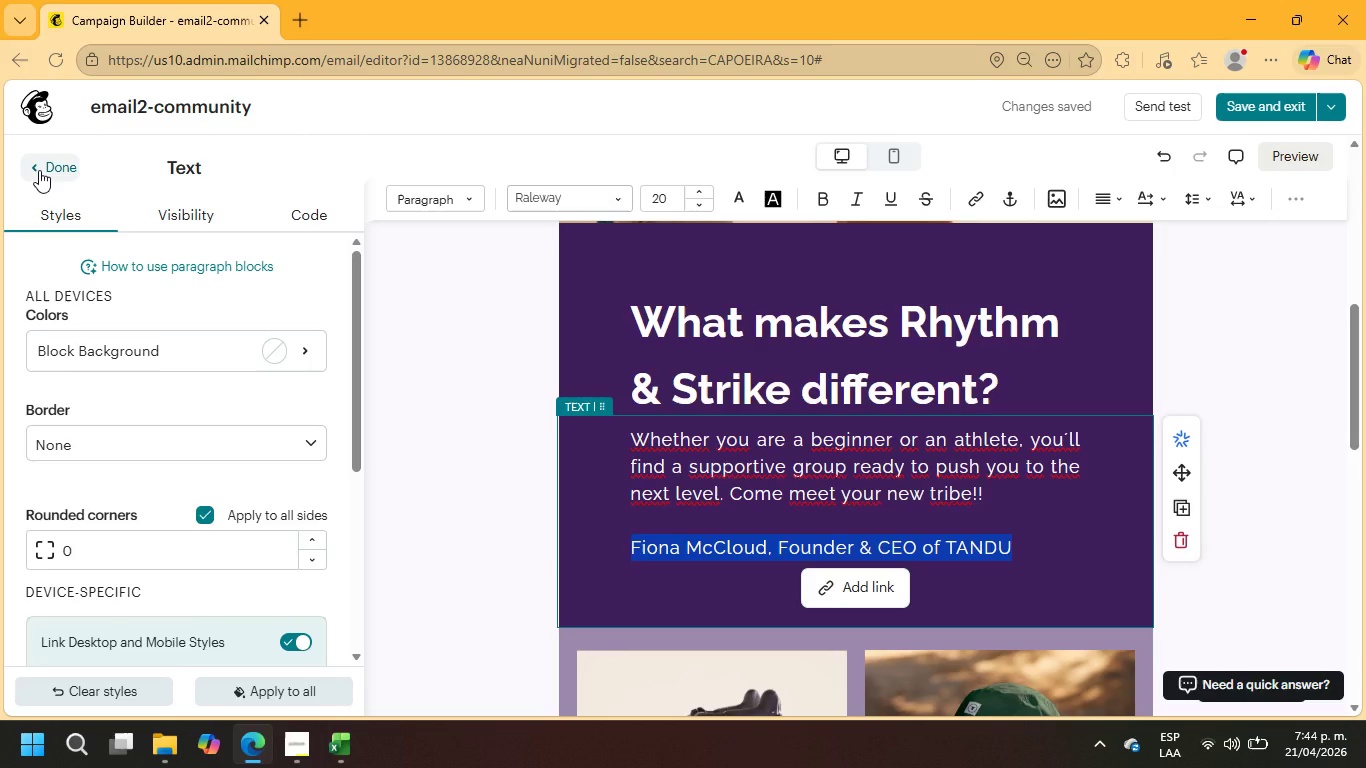 
left_click([39, 170])
 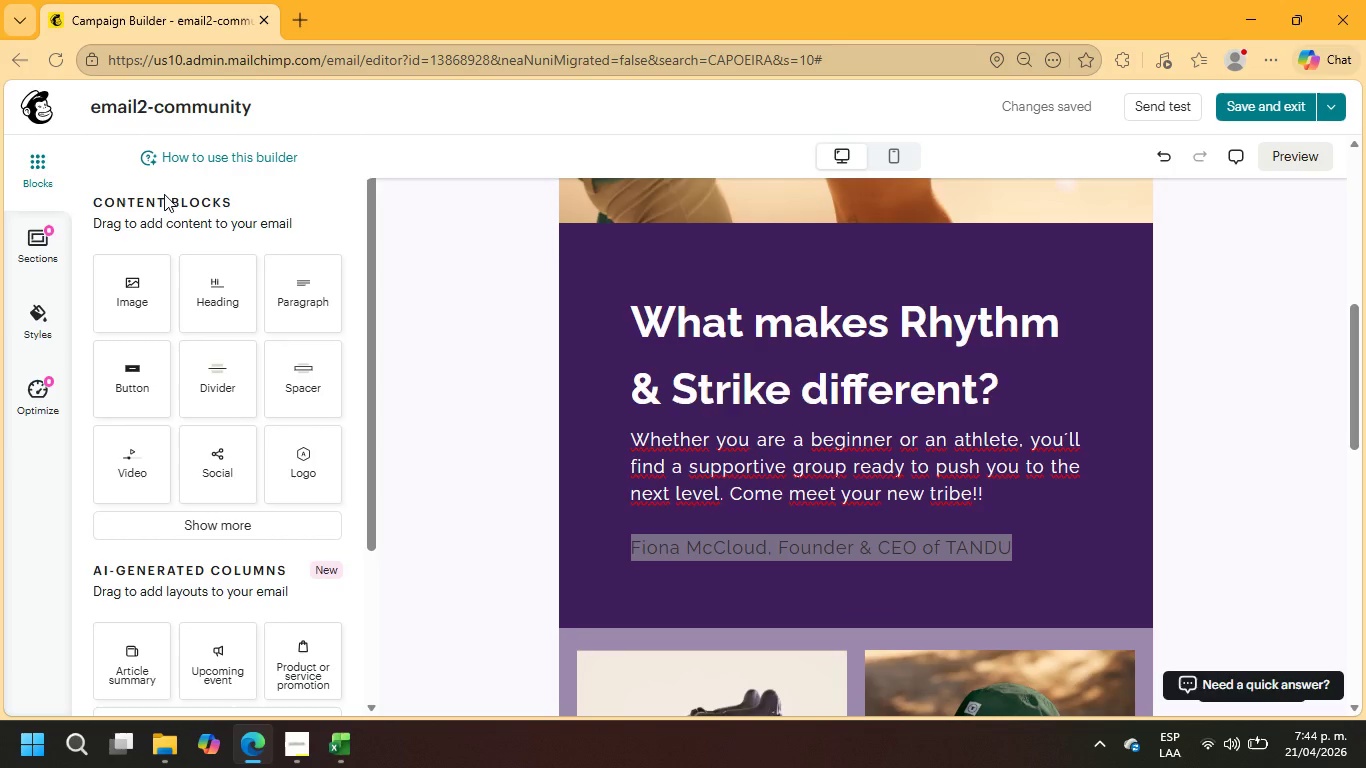 
left_click([304, 757])